 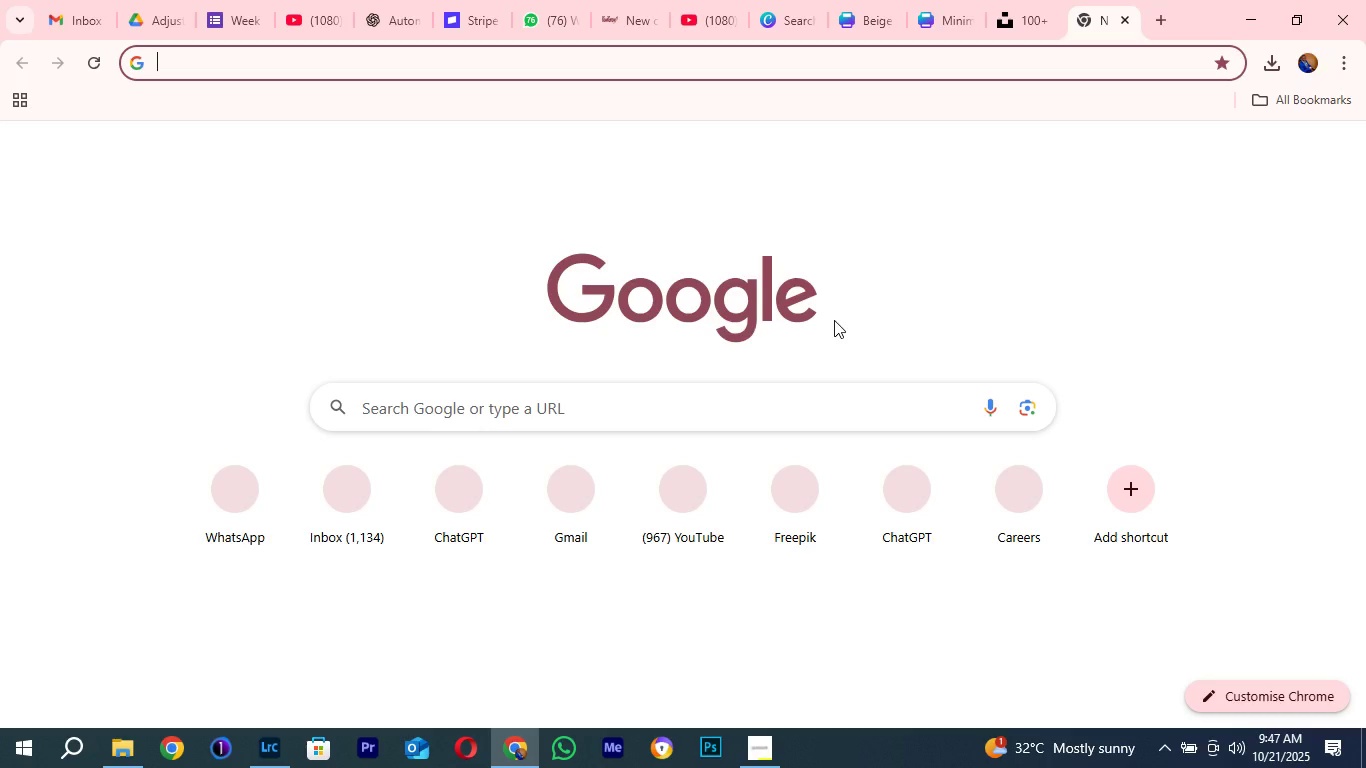 
left_click([582, 408])
 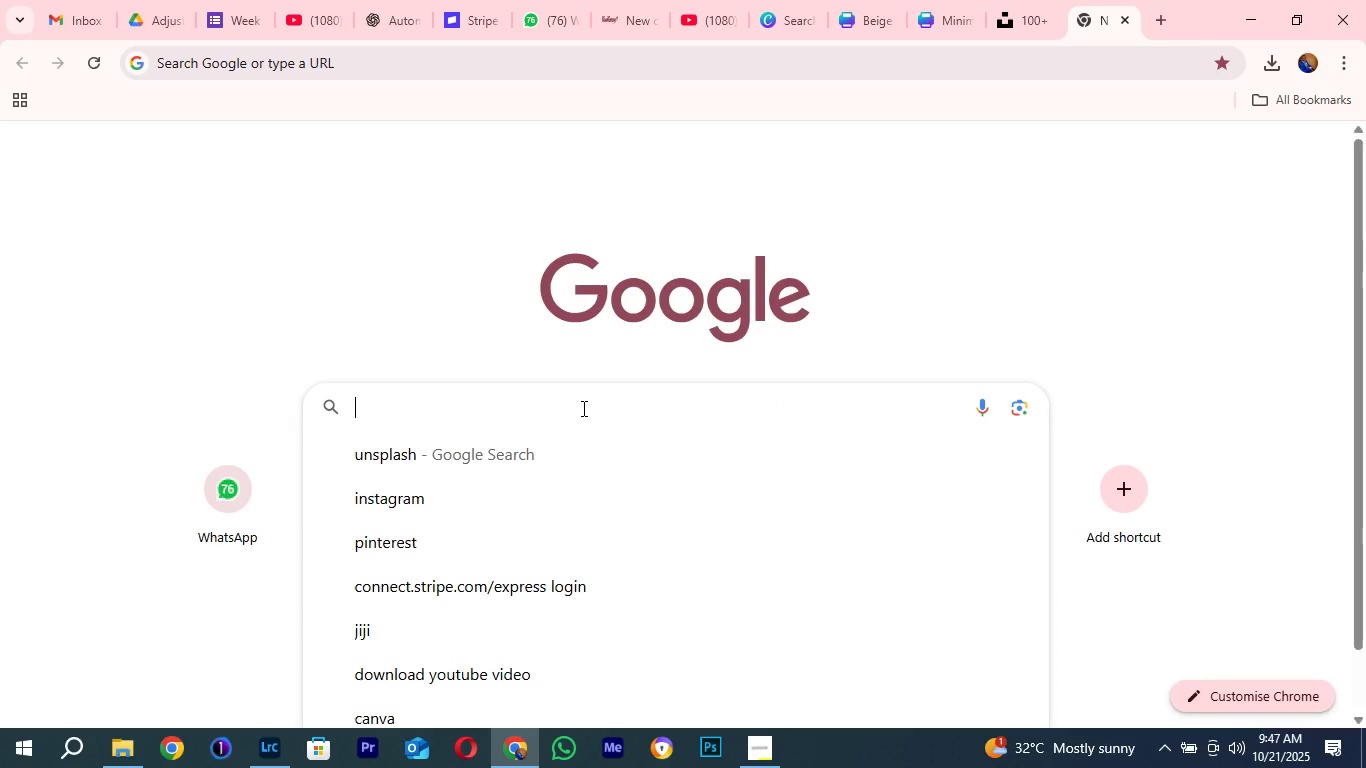 
type(Instagram)
 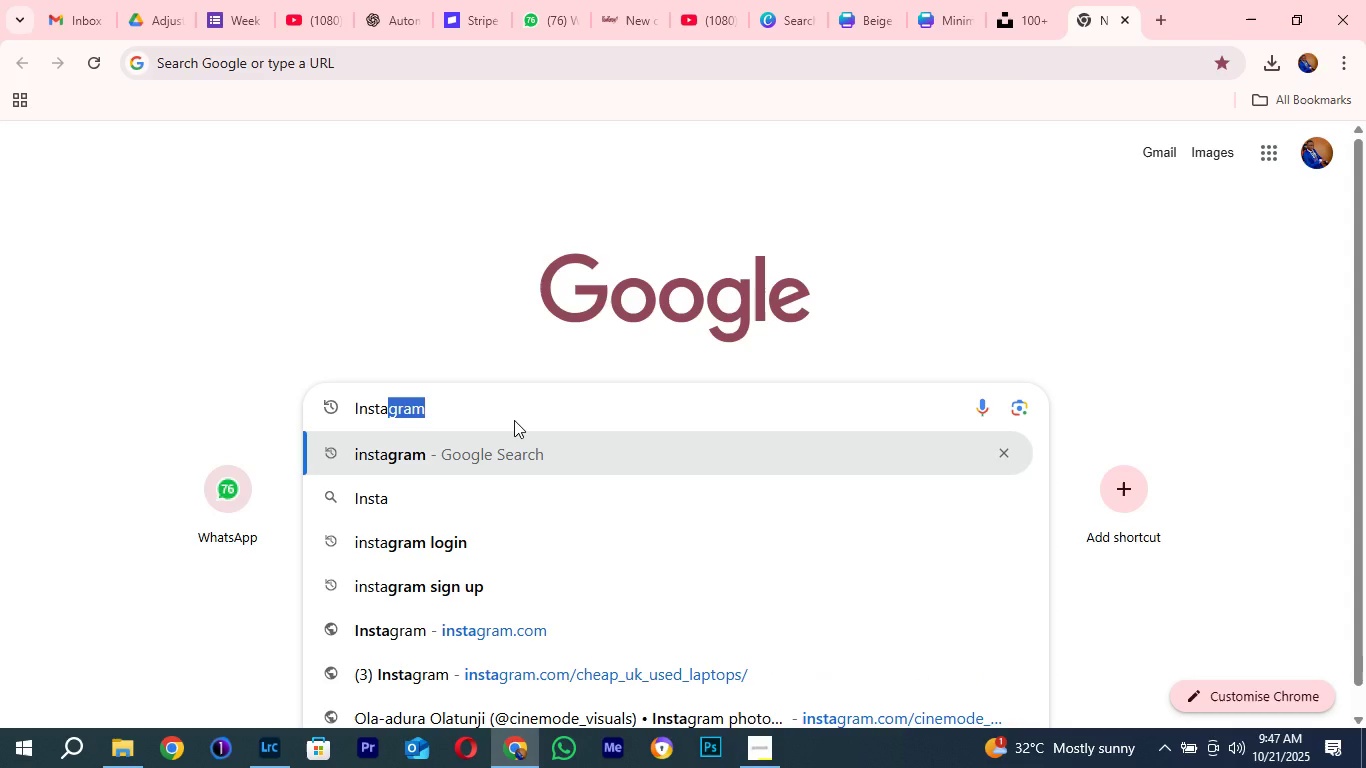 
left_click([514, 420])
 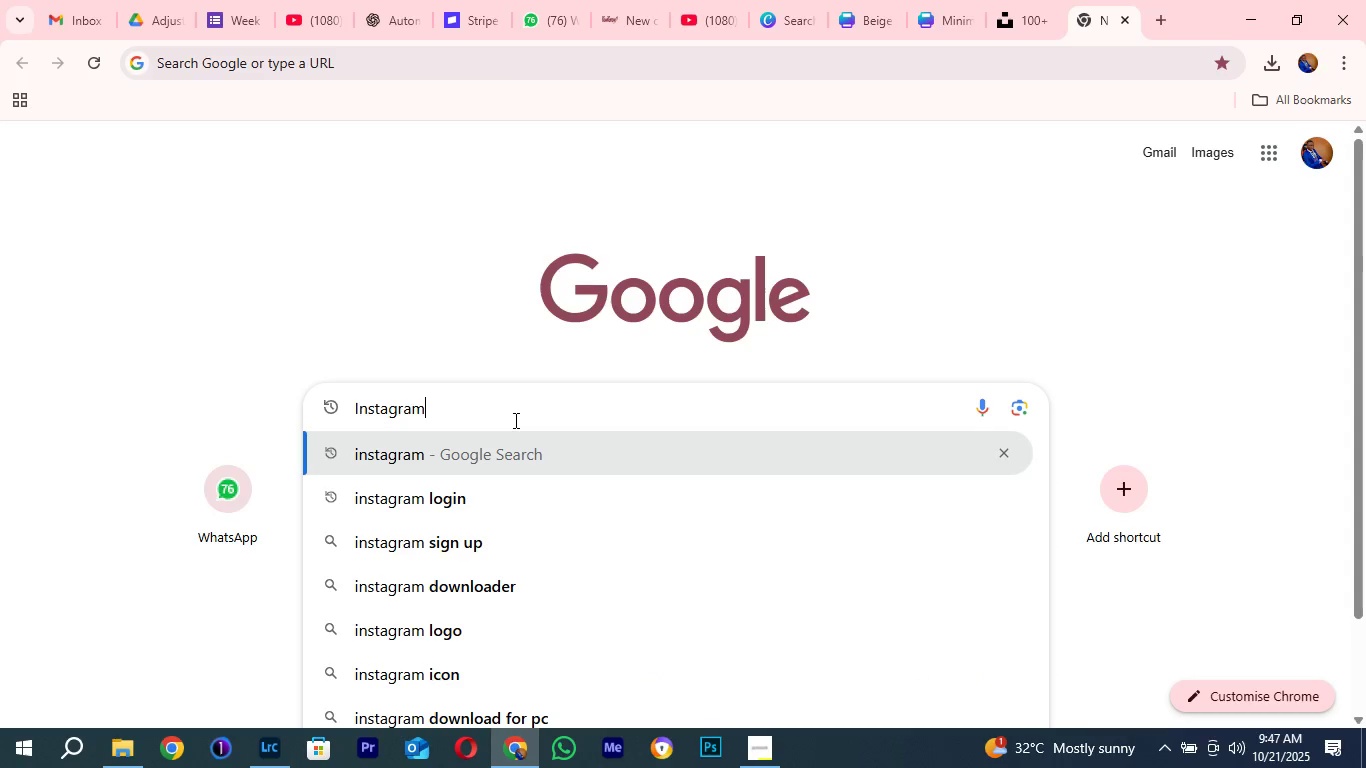 
key(Enter)
 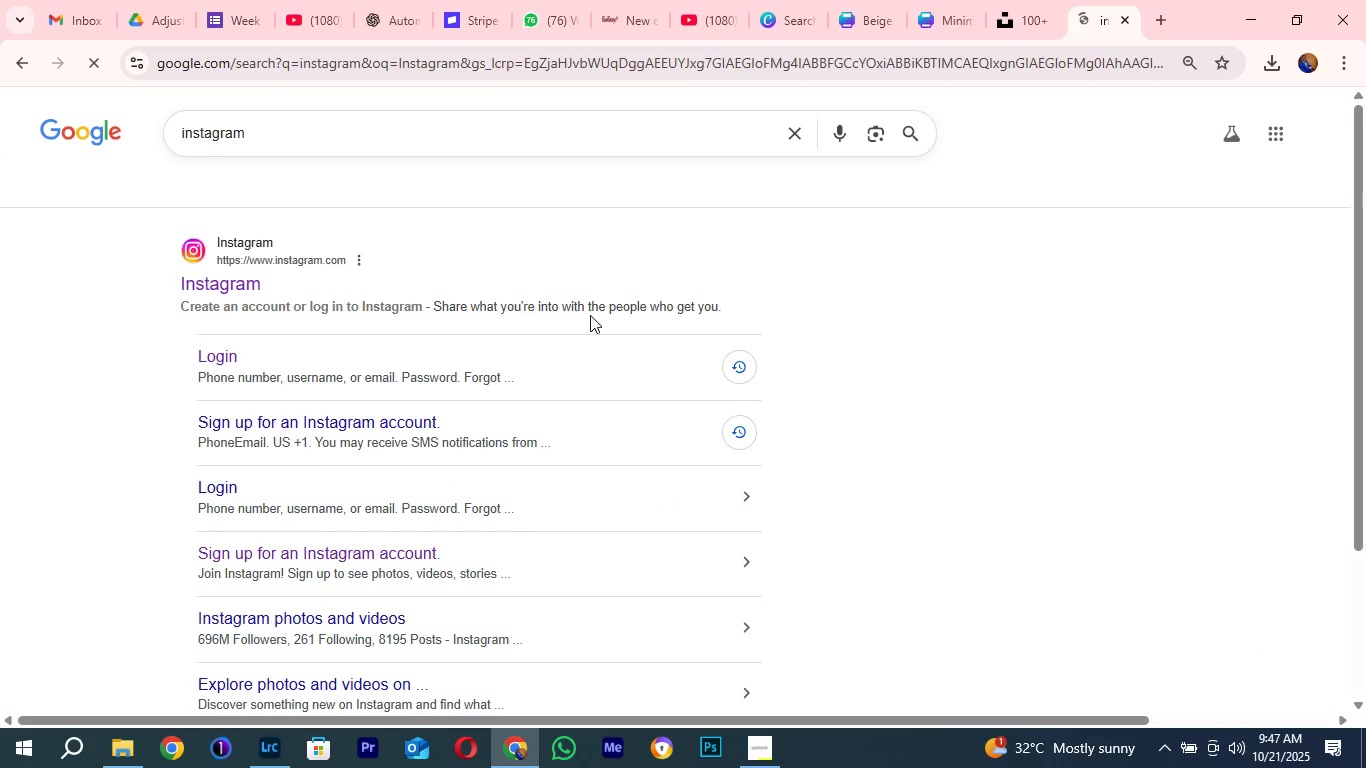 
wait(18.02)
 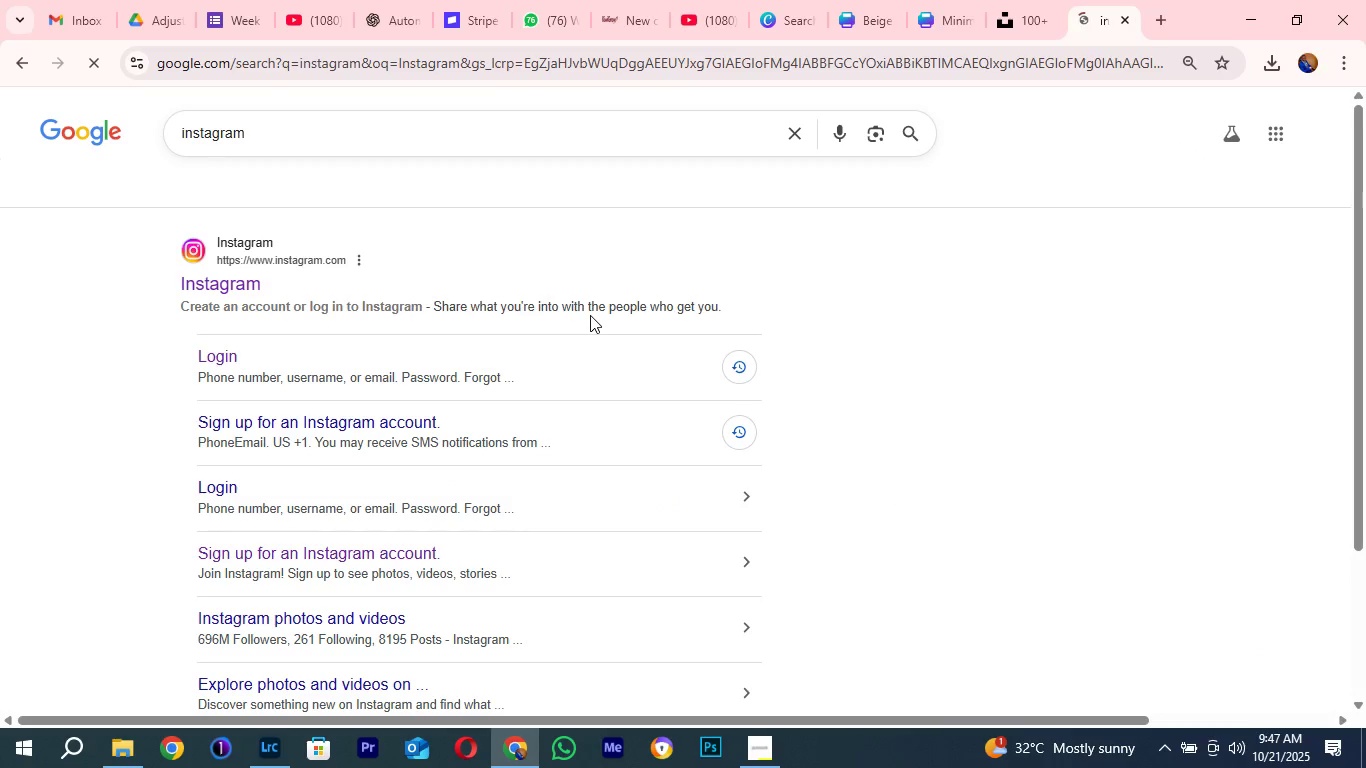 
left_click([230, 283])
 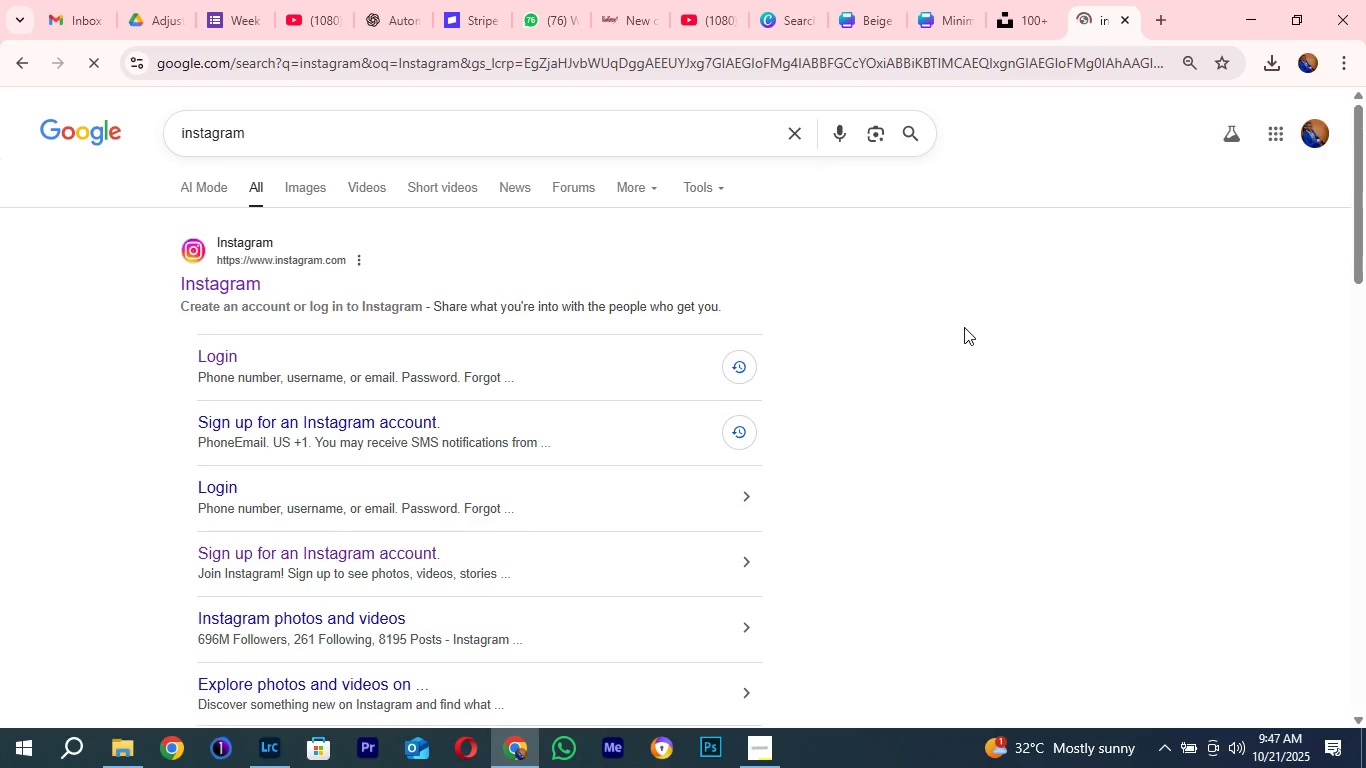 
wait(17.19)
 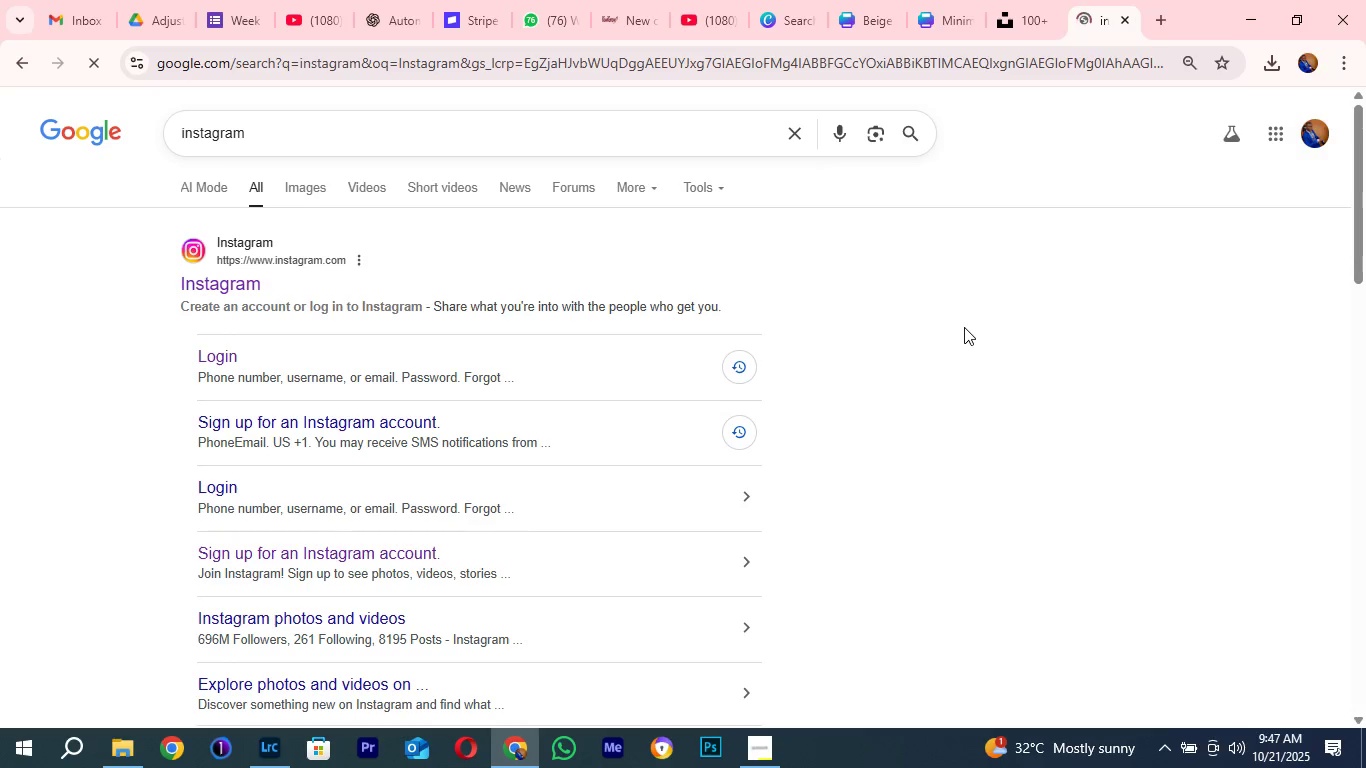 
left_click([534, 0])
 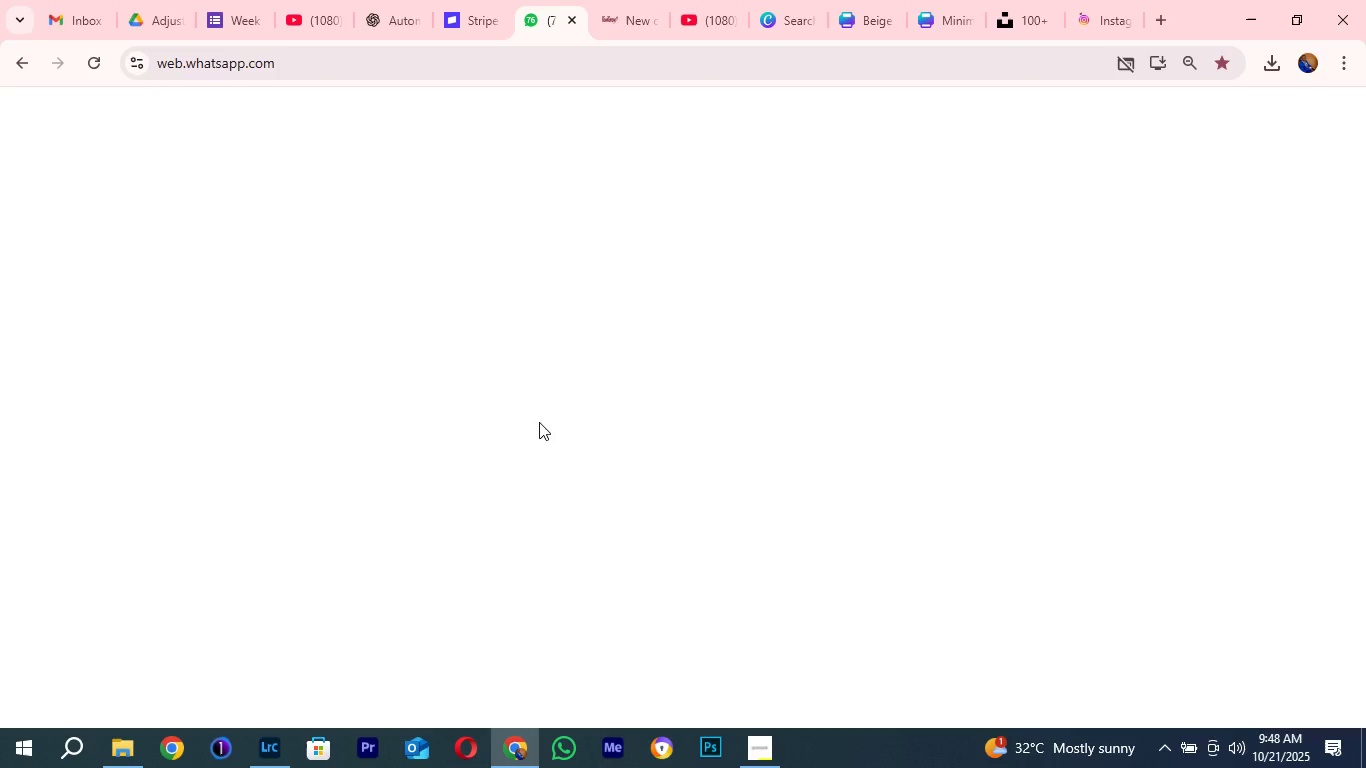 
wait(24.85)
 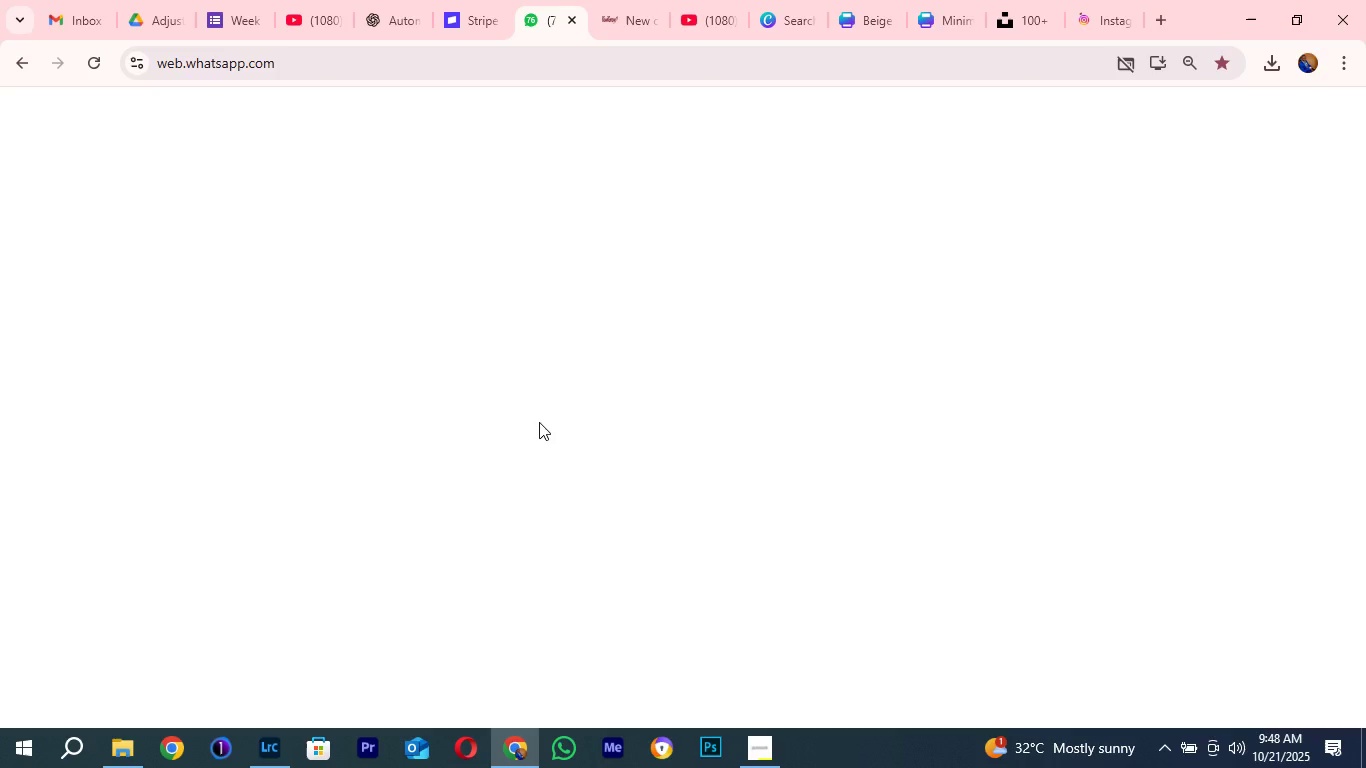 
mouse_move([666, 364])
 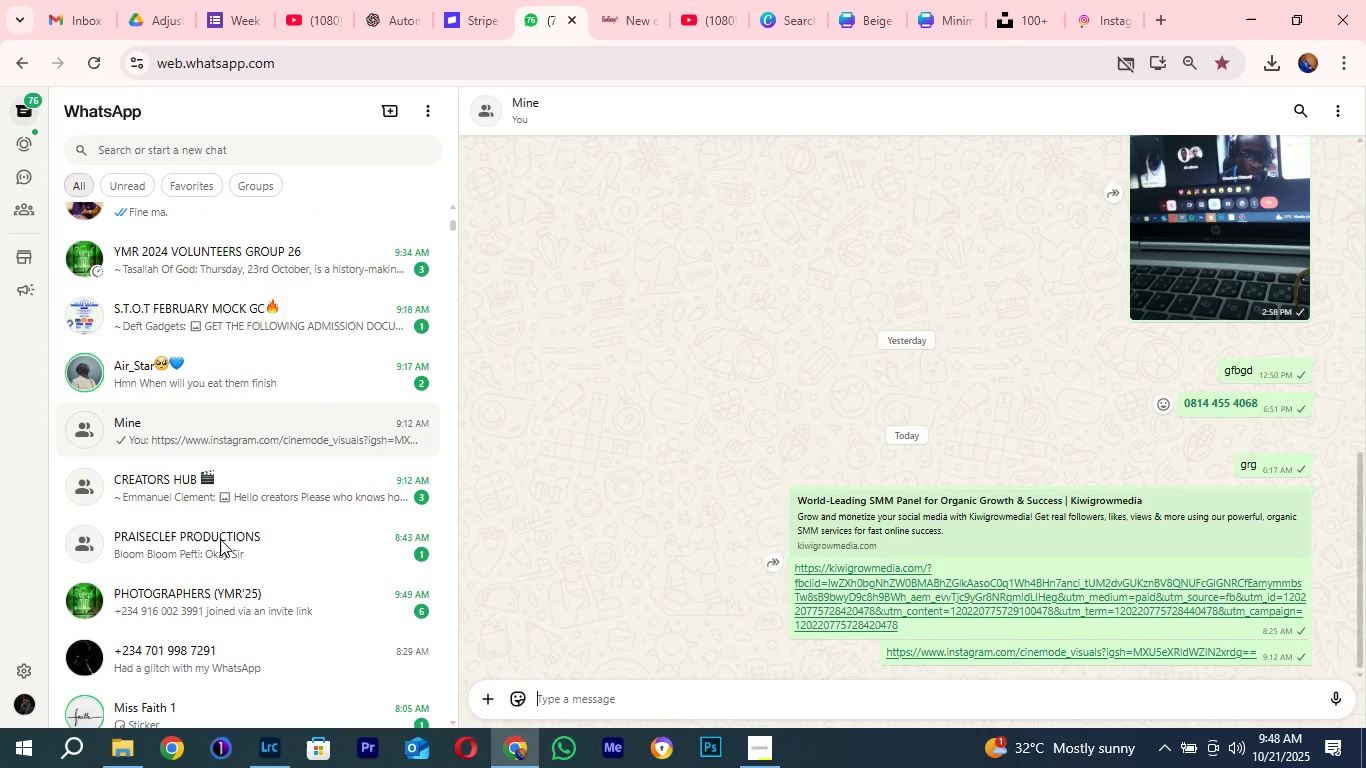 
wait(10.25)
 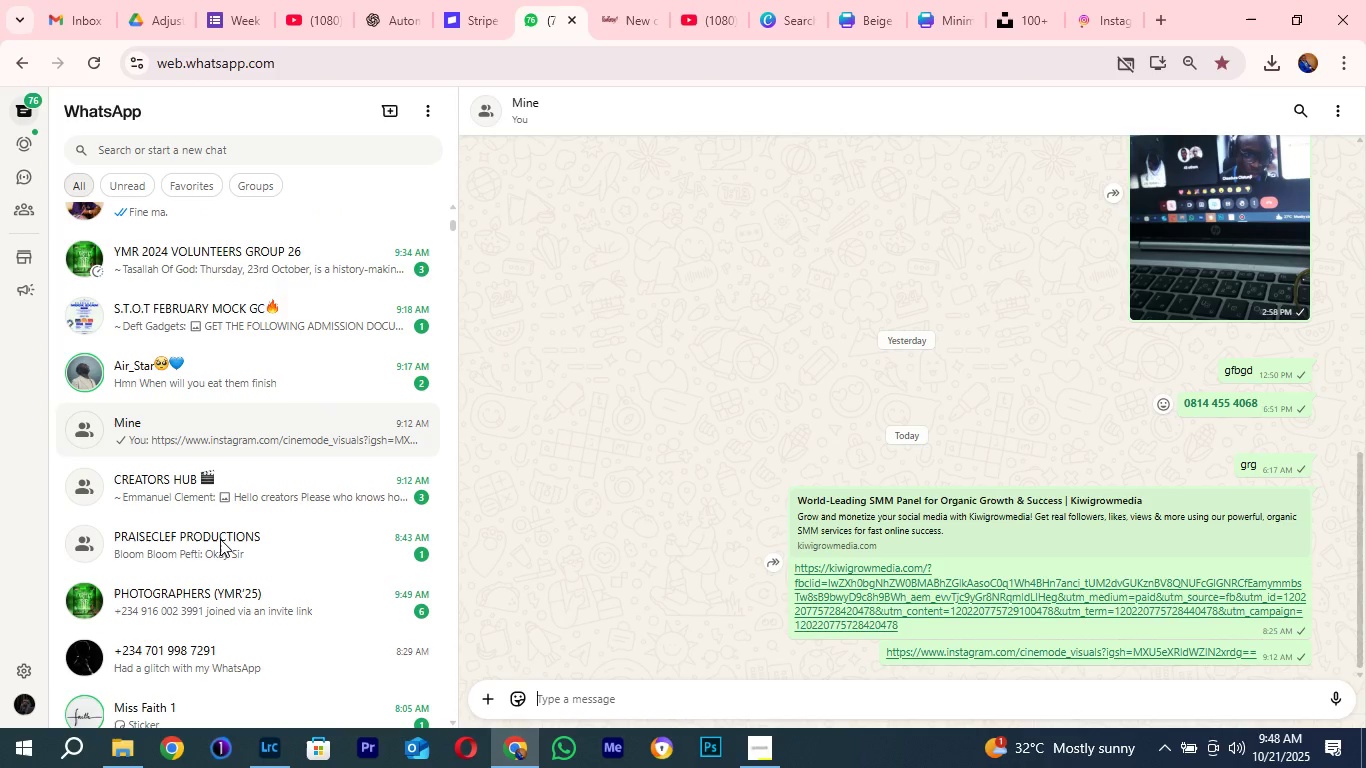 
scroll: coordinate [212, 536], scroll_direction: up, amount: 6.0
 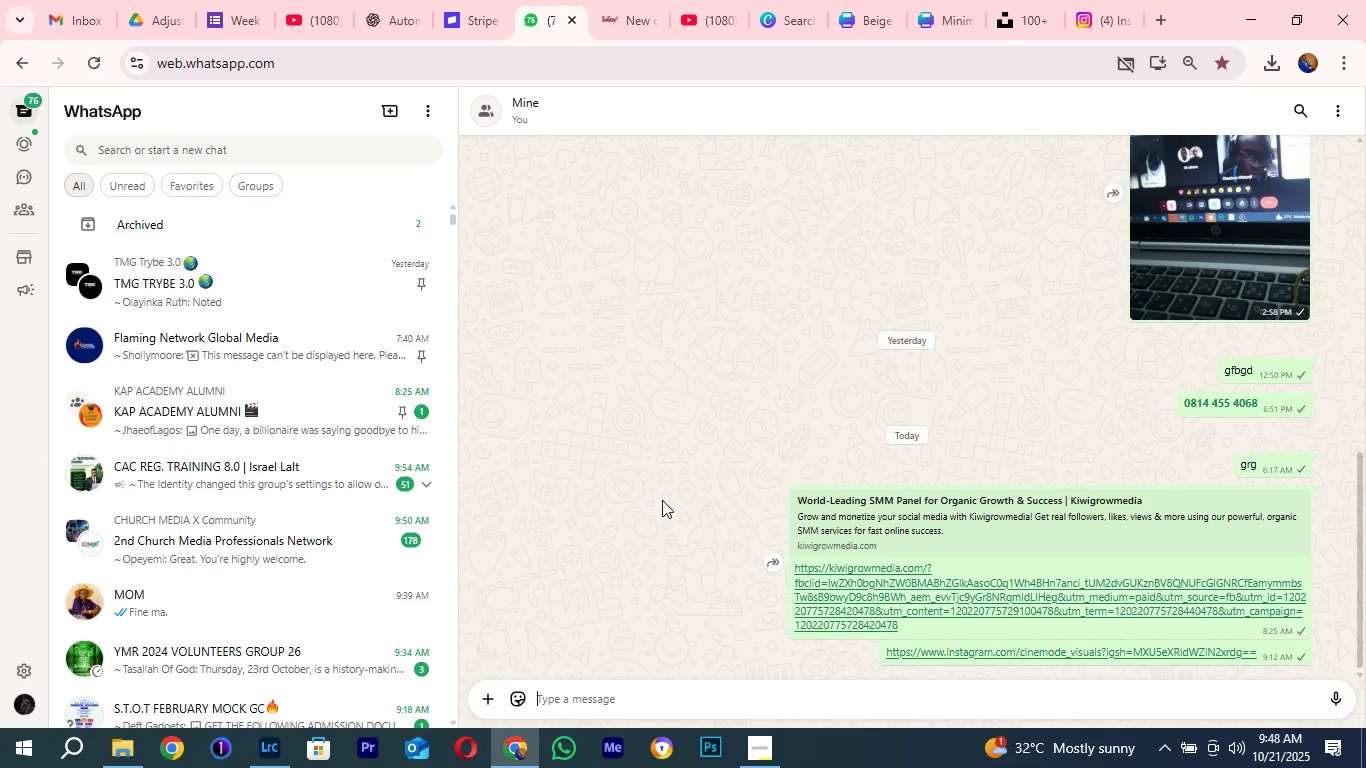 
wait(24.34)
 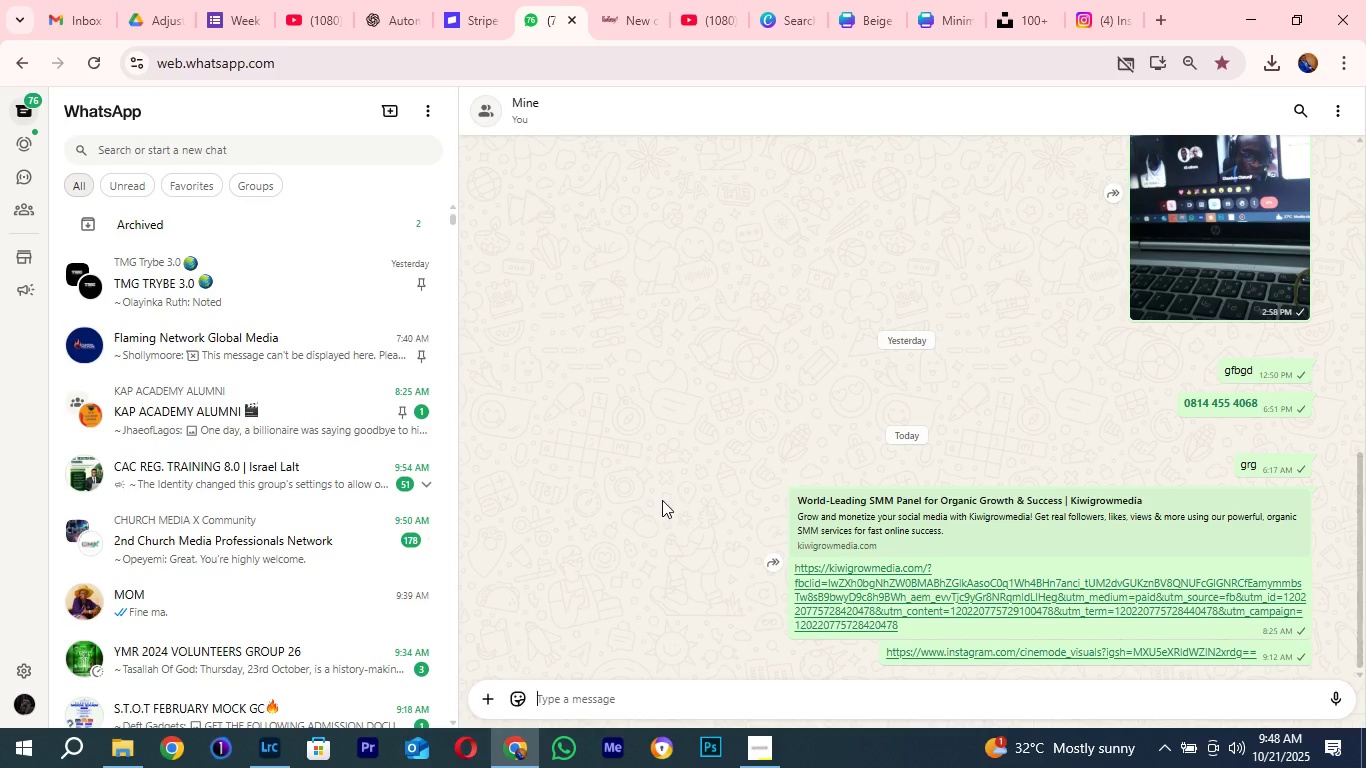 
scroll: coordinate [750, 367], scroll_direction: up, amount: 6.0
 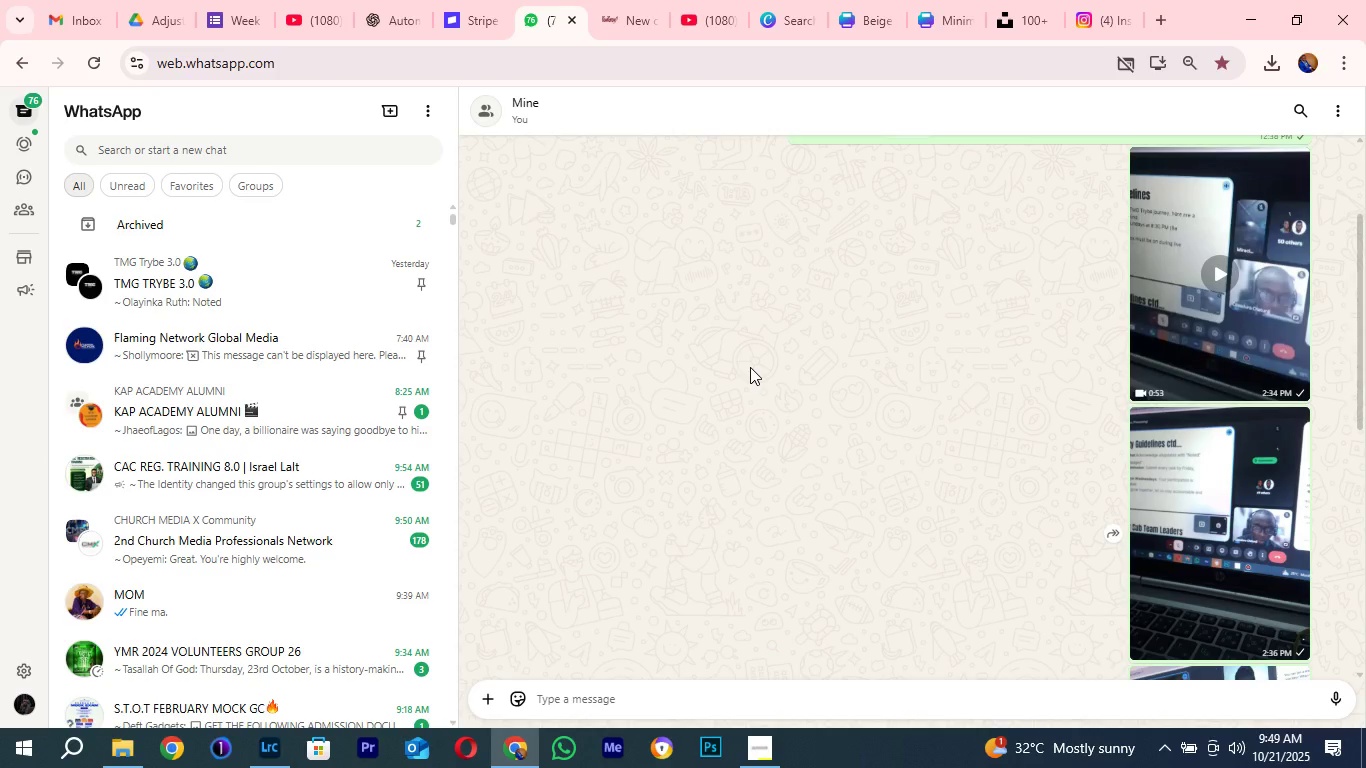 
wait(5.85)
 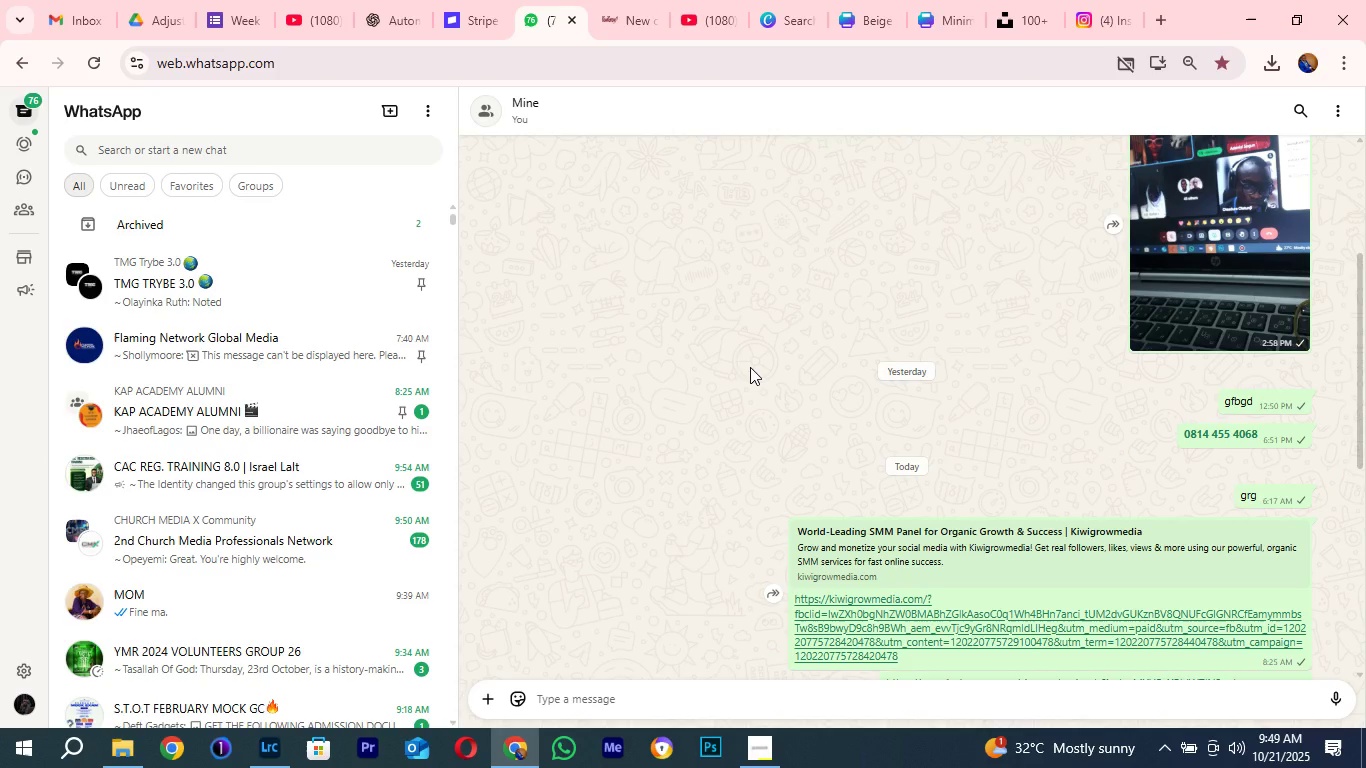 
scroll: coordinate [747, 317], scroll_direction: down, amount: 7.0
 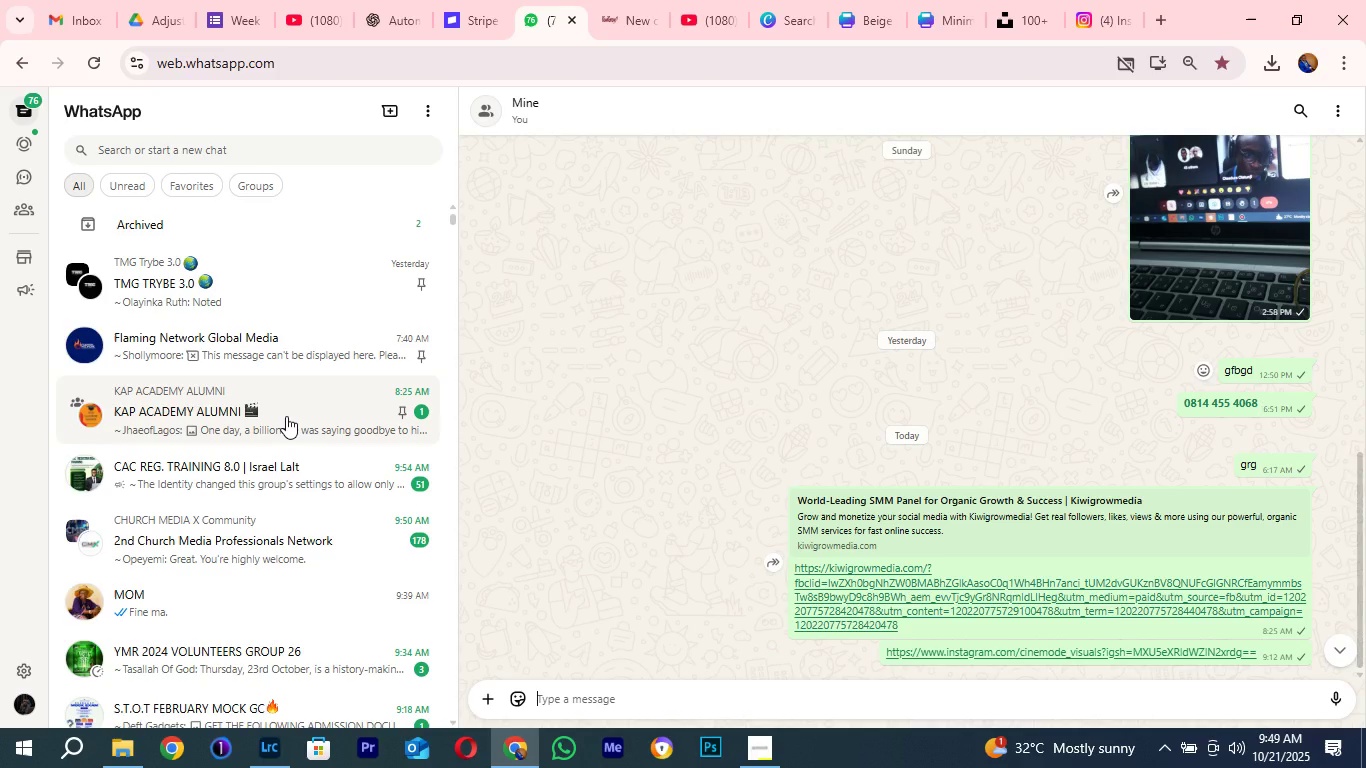 
wait(13.33)
 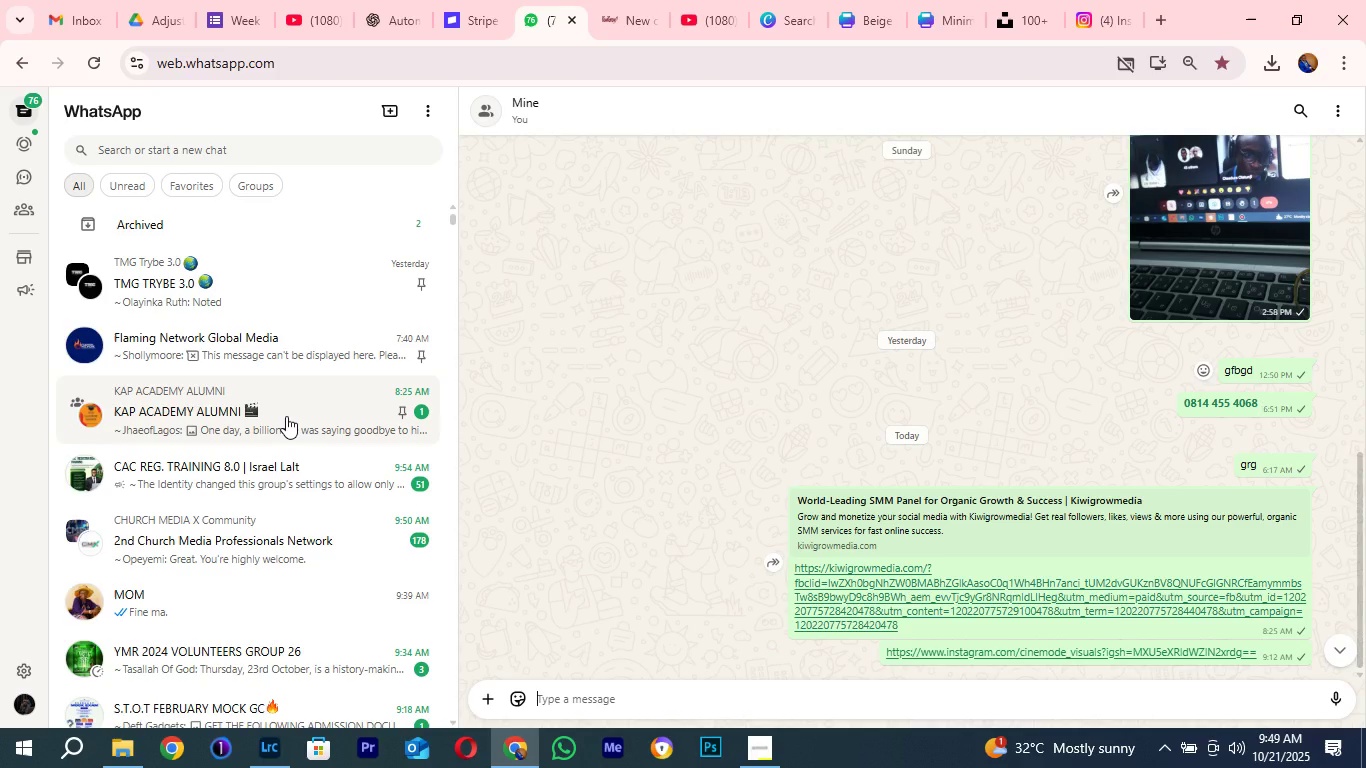 
left_click([286, 416])
 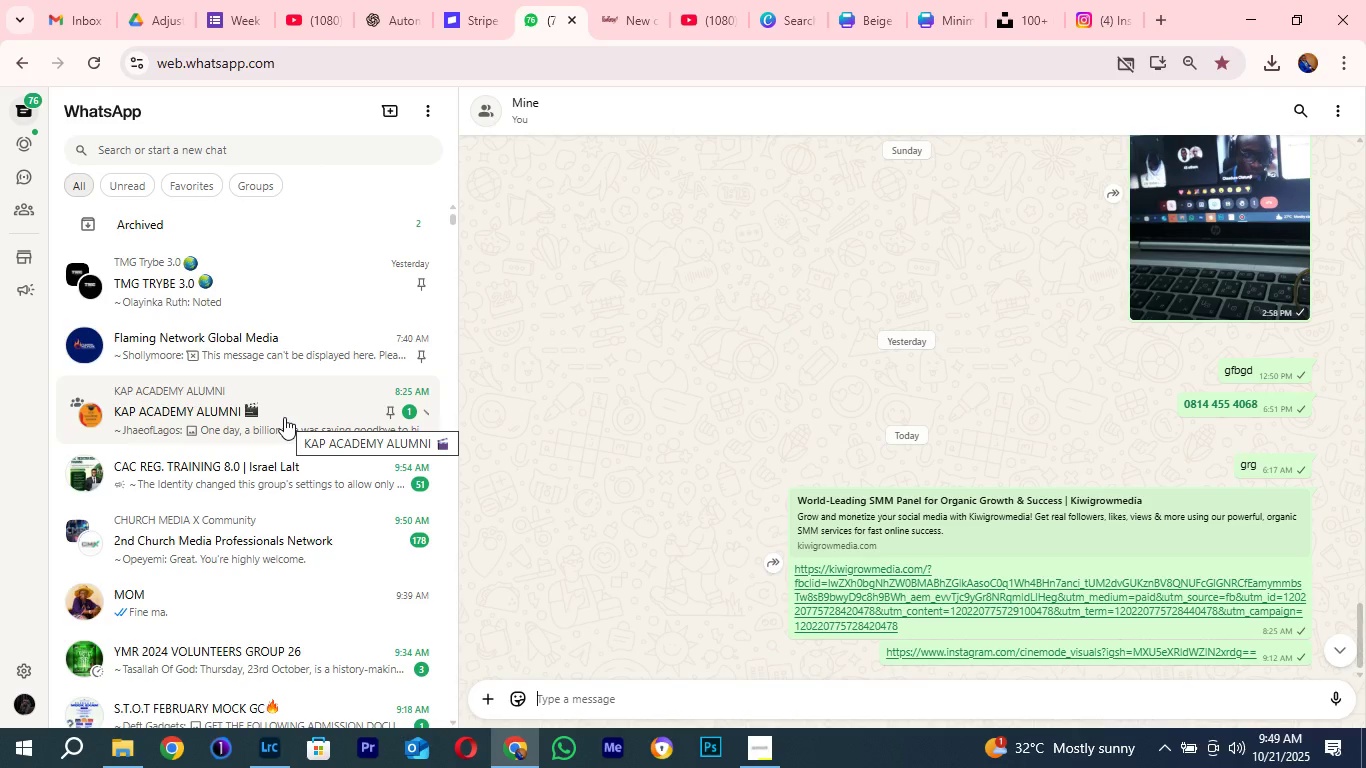 
wait(19.63)
 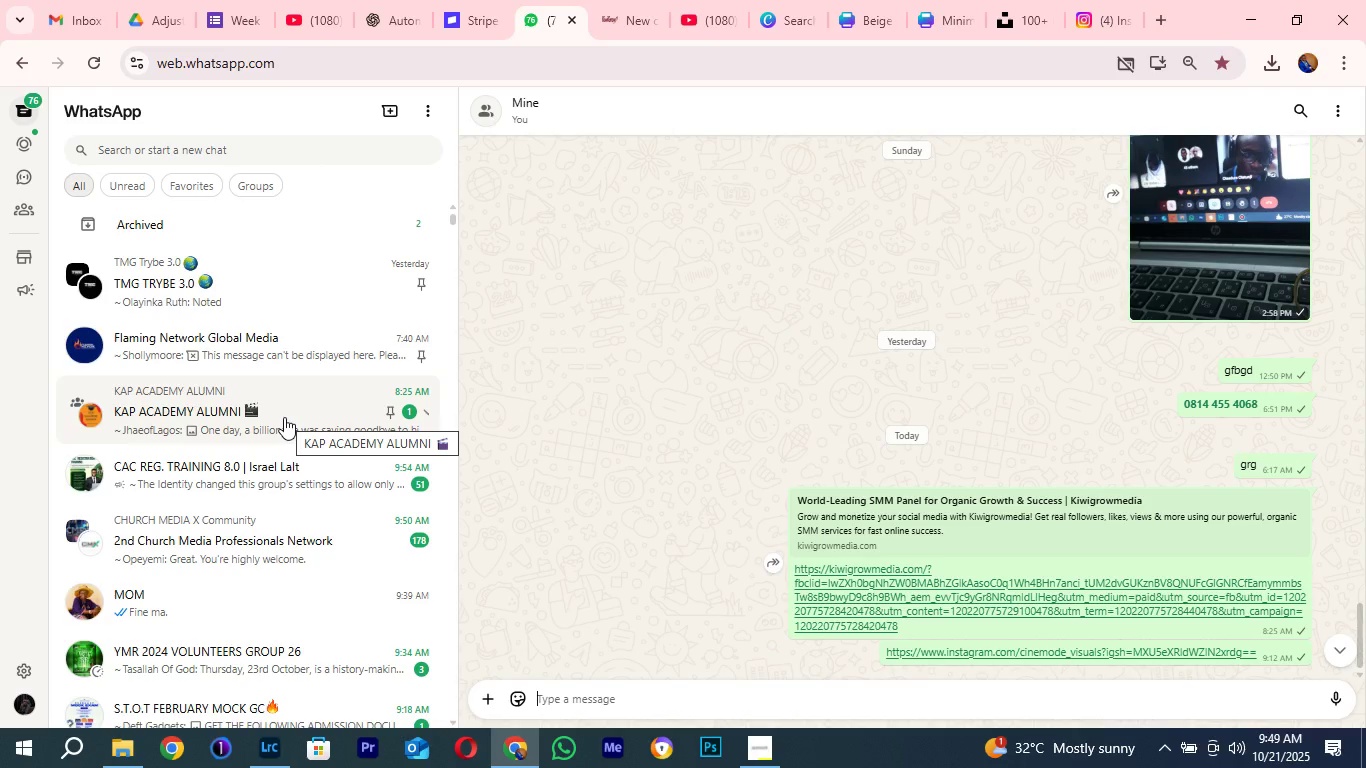 
left_click([722, 301])
 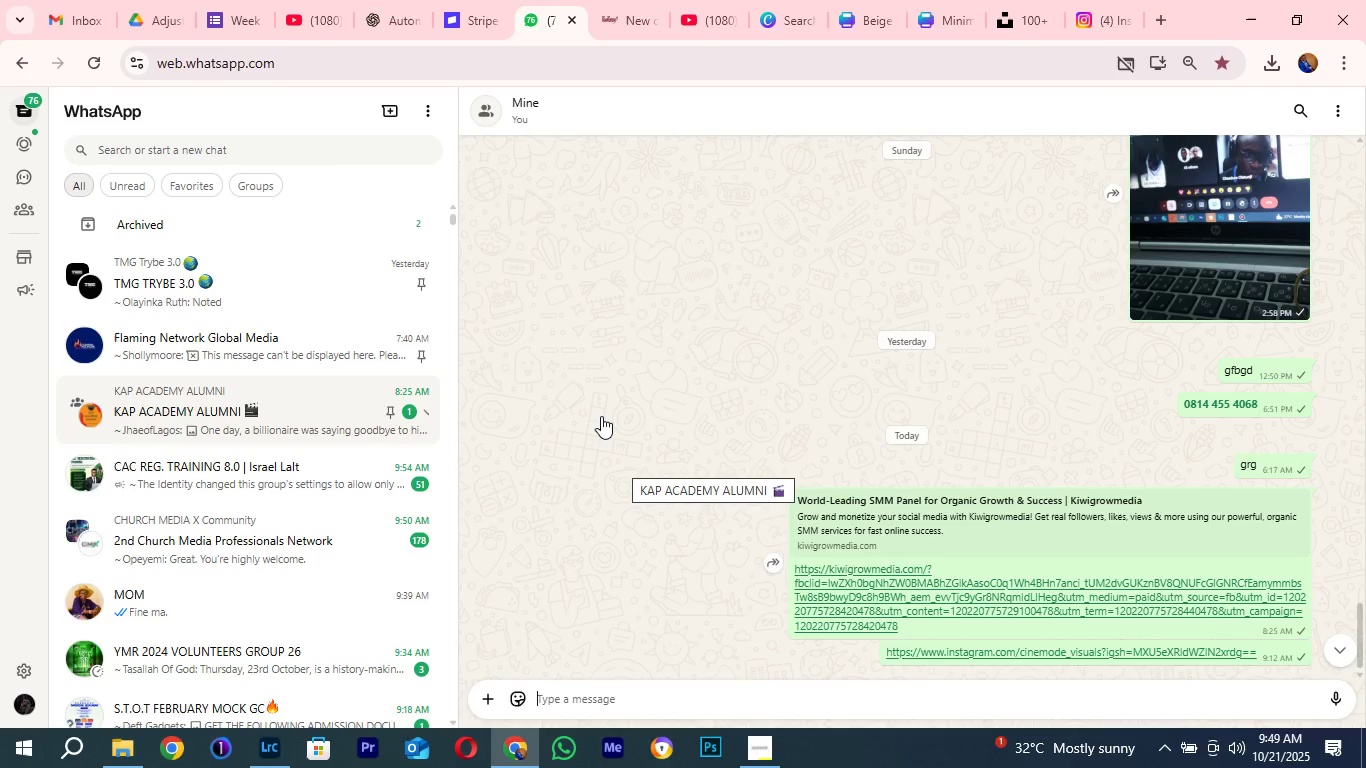 
wait(16.95)
 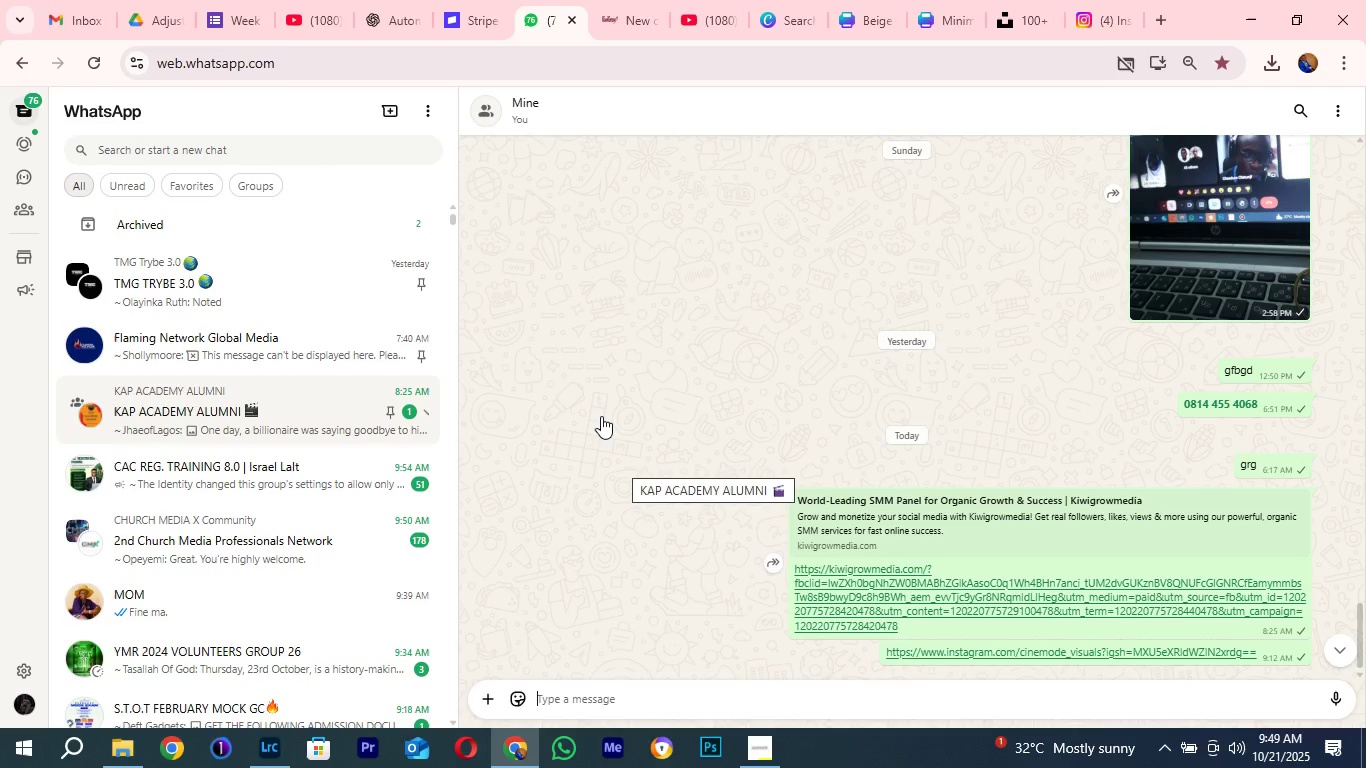 
left_click([733, 289])
 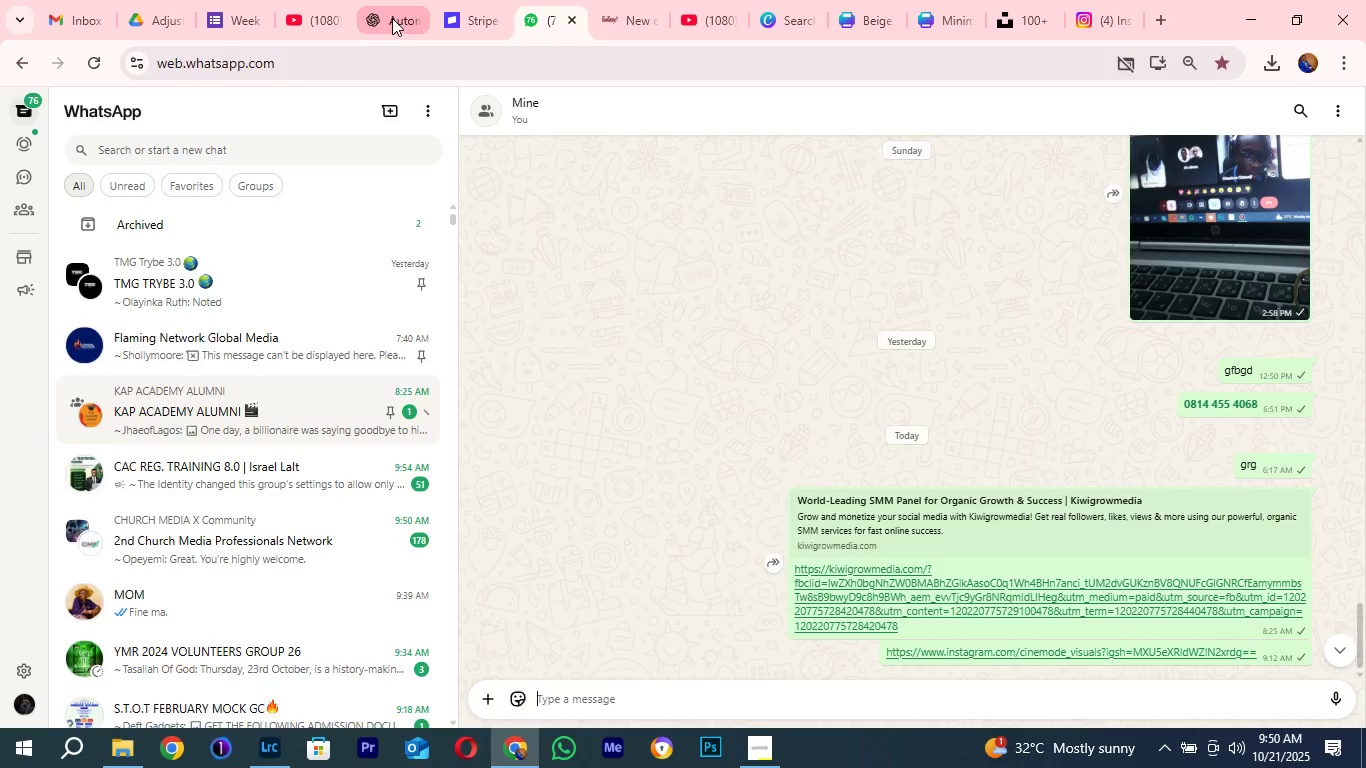 
left_click([392, 18])
 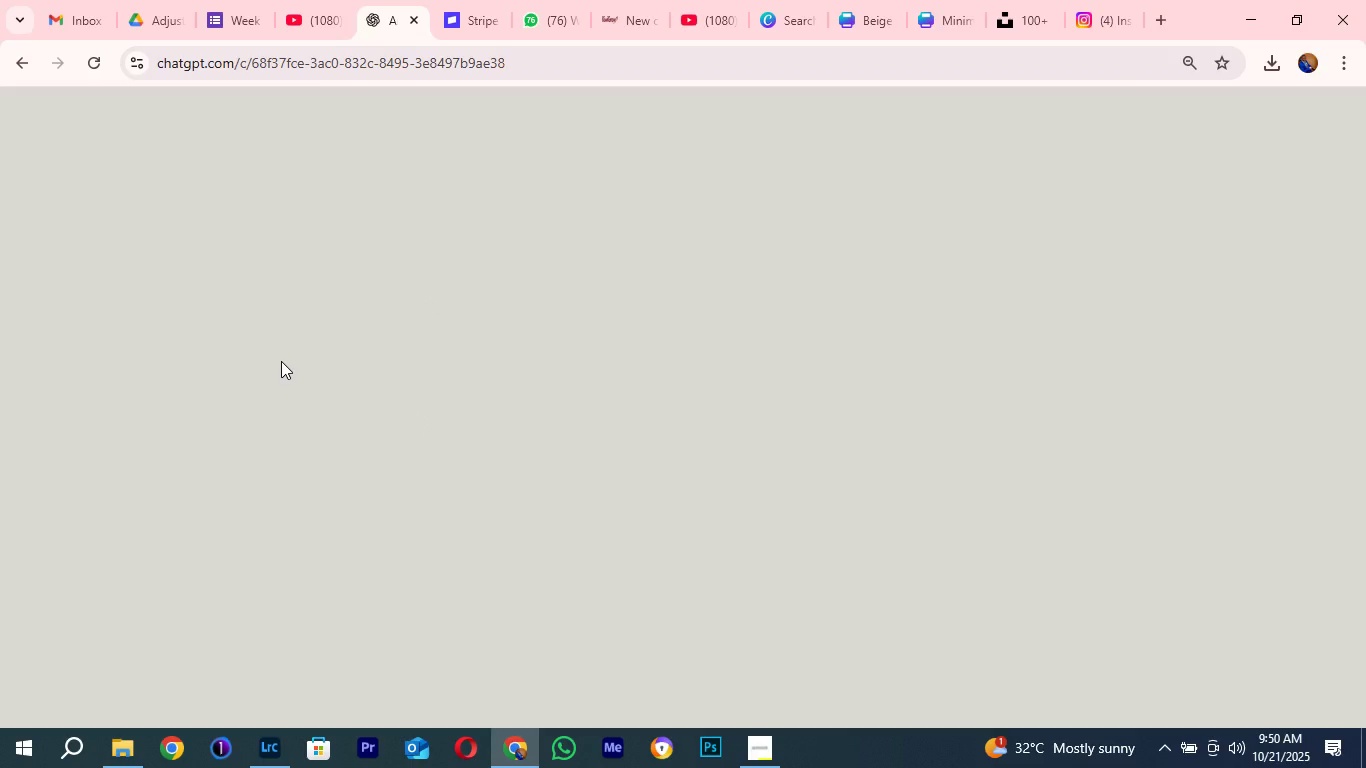 
wait(11.42)
 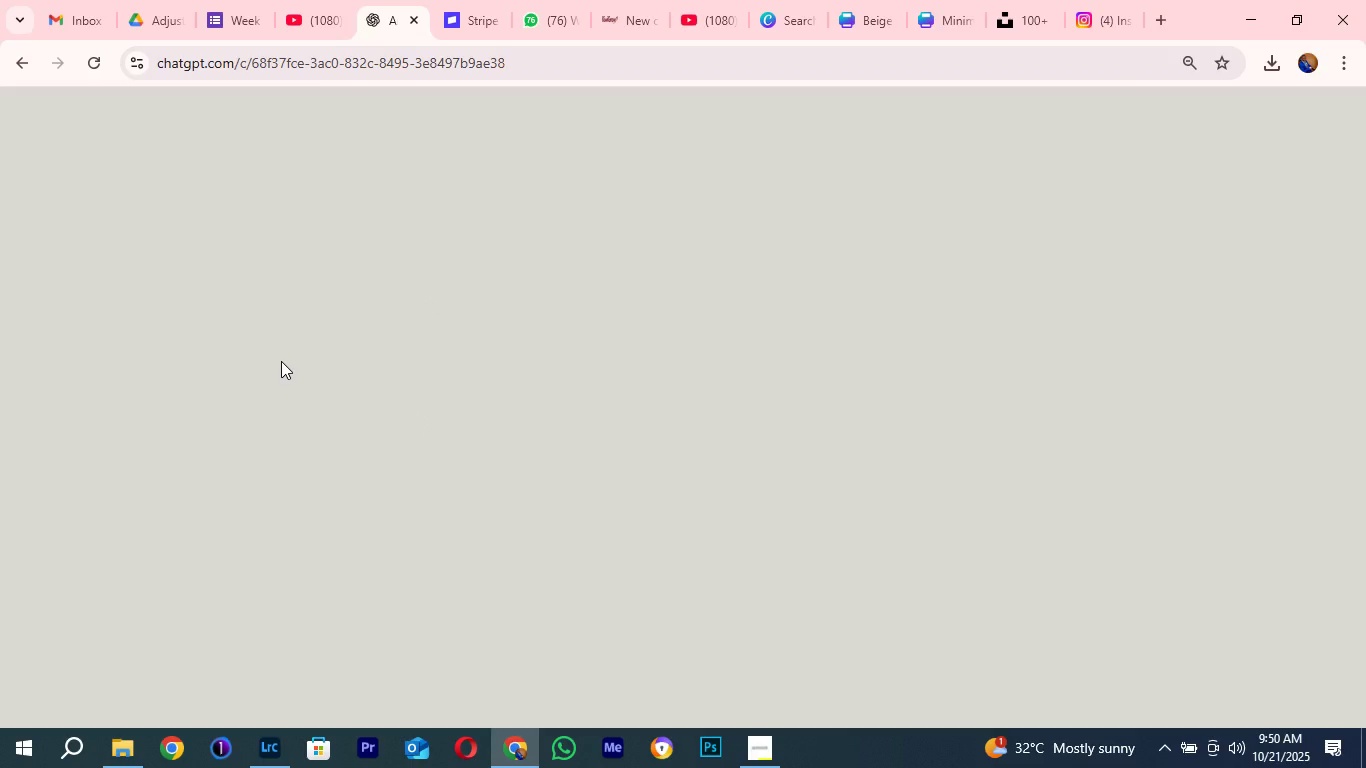 
left_click([464, 24])
 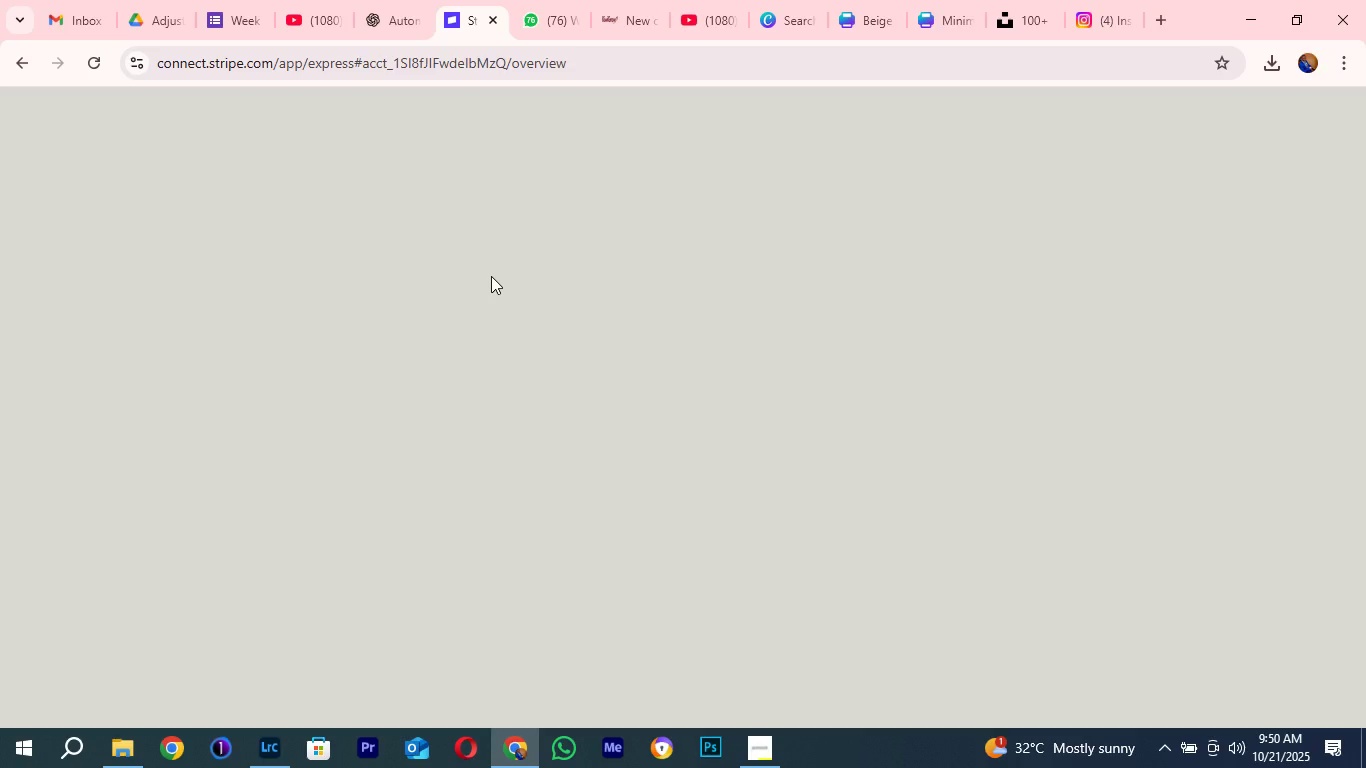 
wait(19.3)
 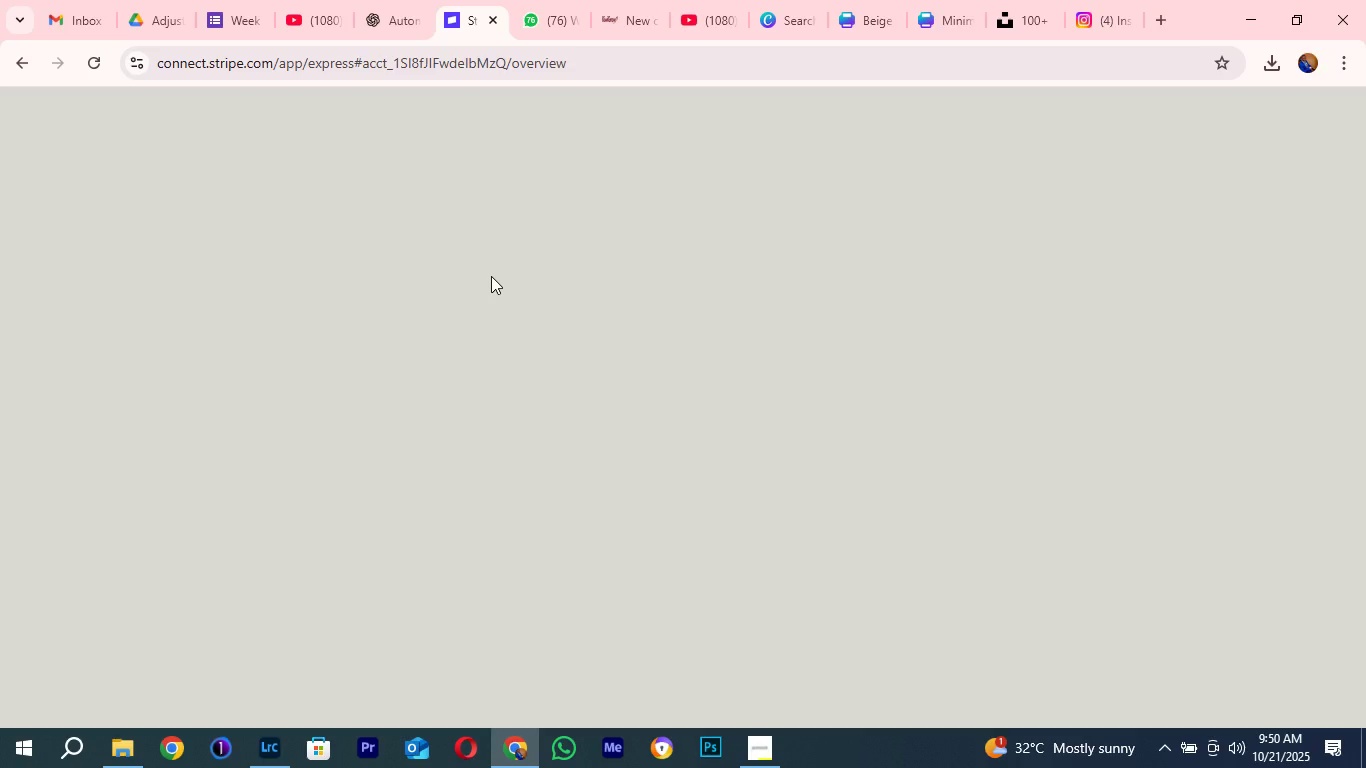 
left_click([730, 289])
 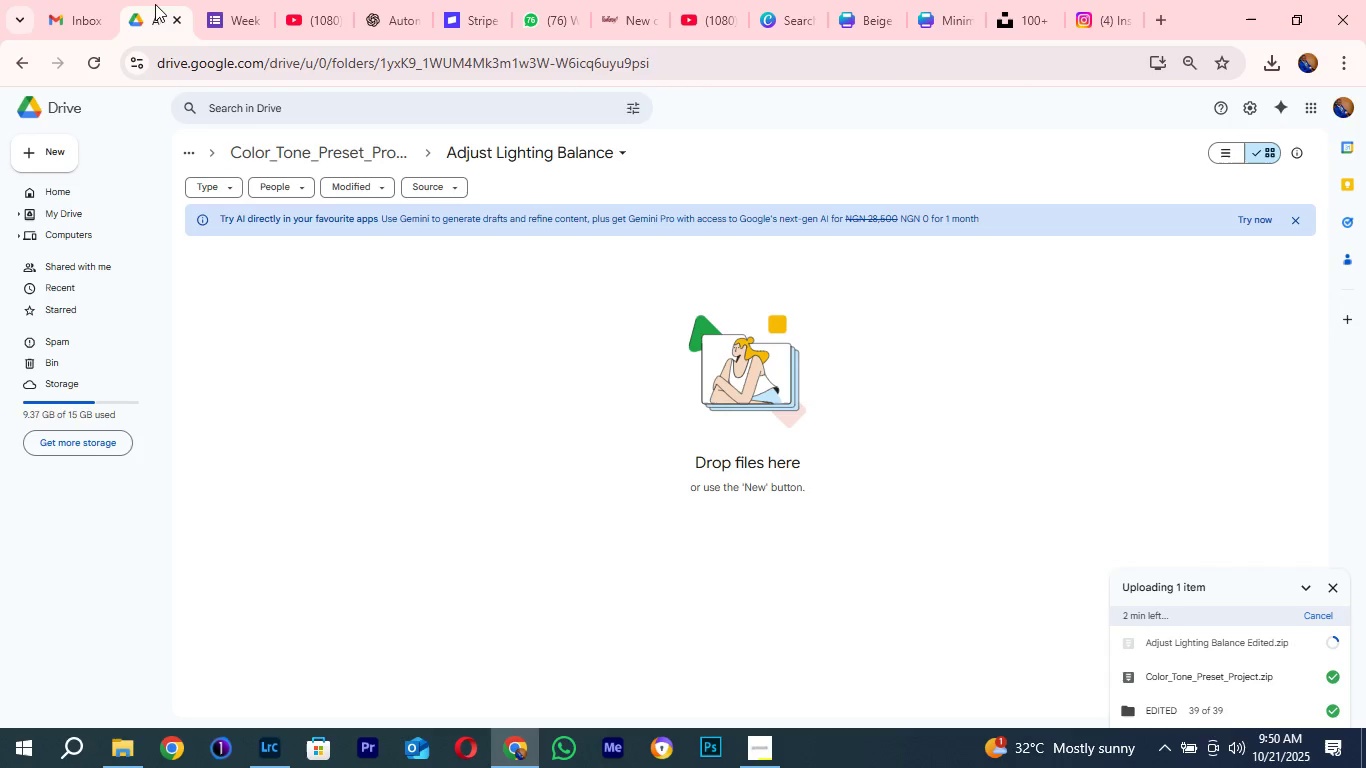 
left_click([155, 4])
 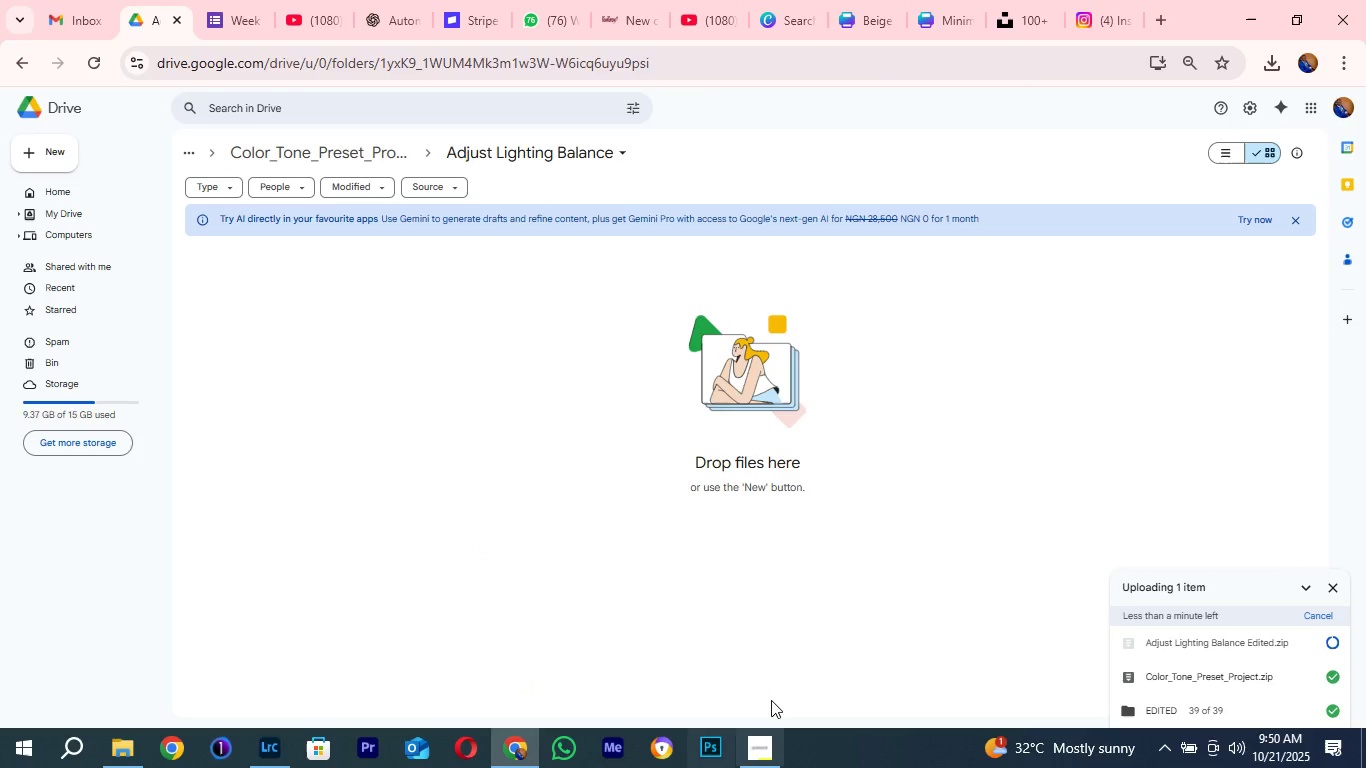 
mouse_move([756, 726])
 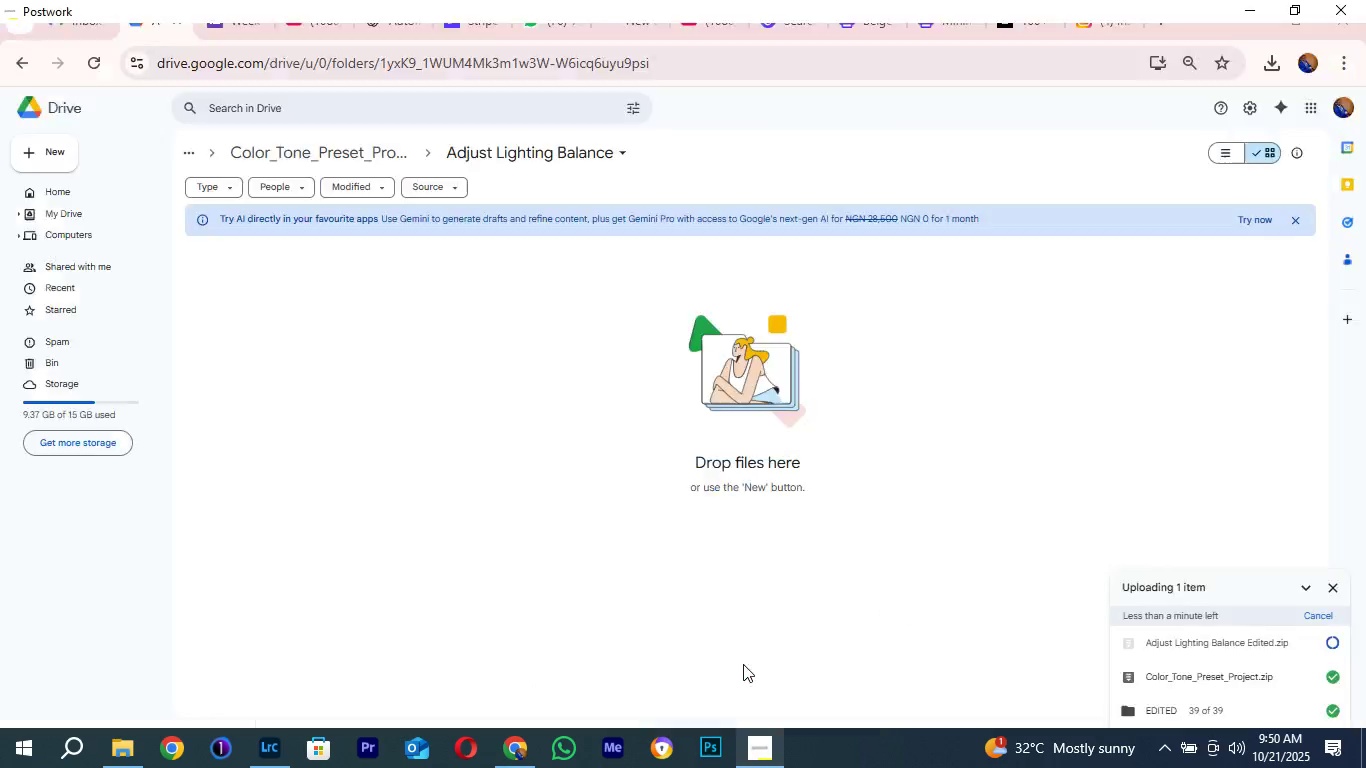 
left_click([743, 664])